 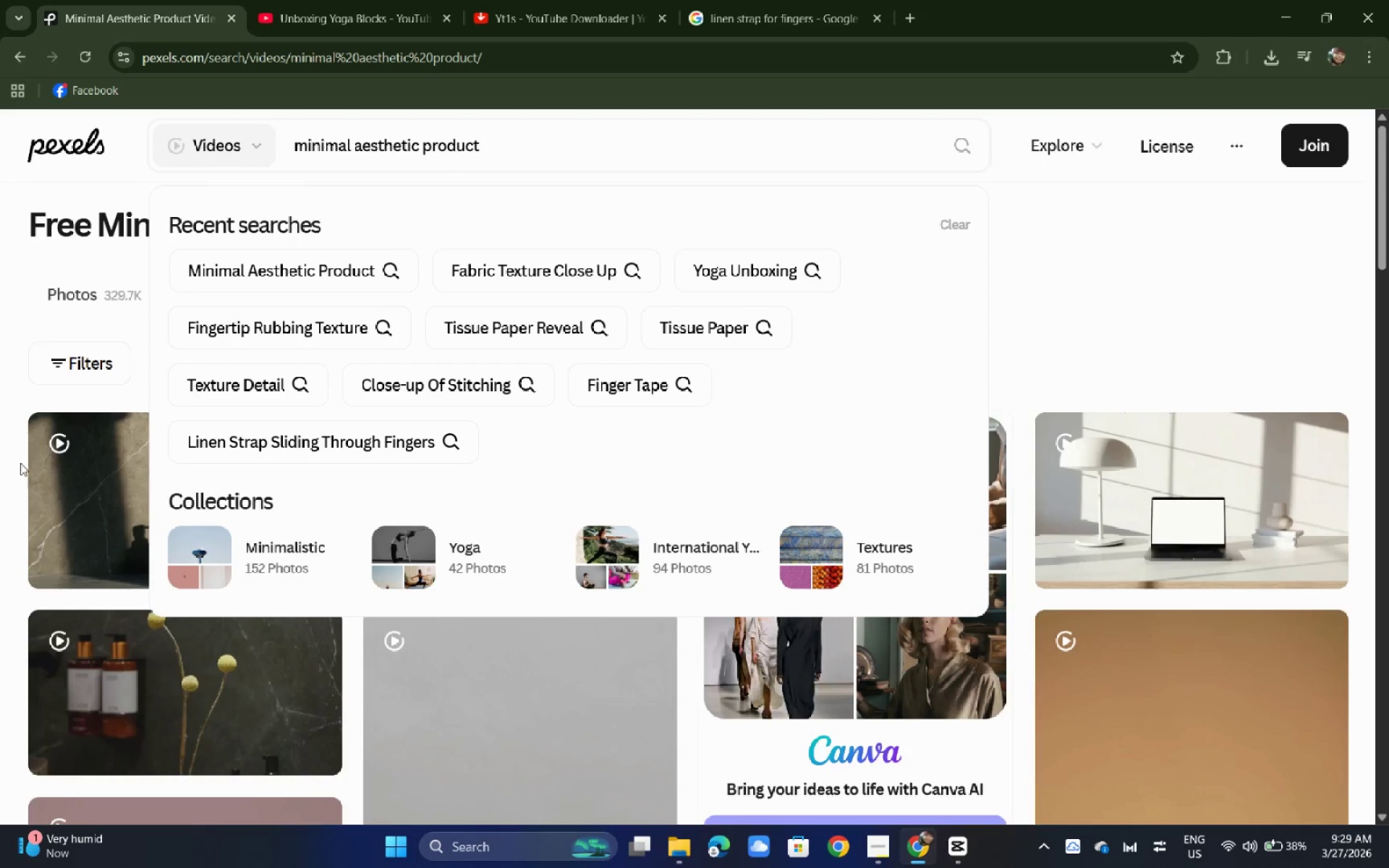 
left_click_drag(start_coordinate=[563, 155], to_coordinate=[186, 200])
 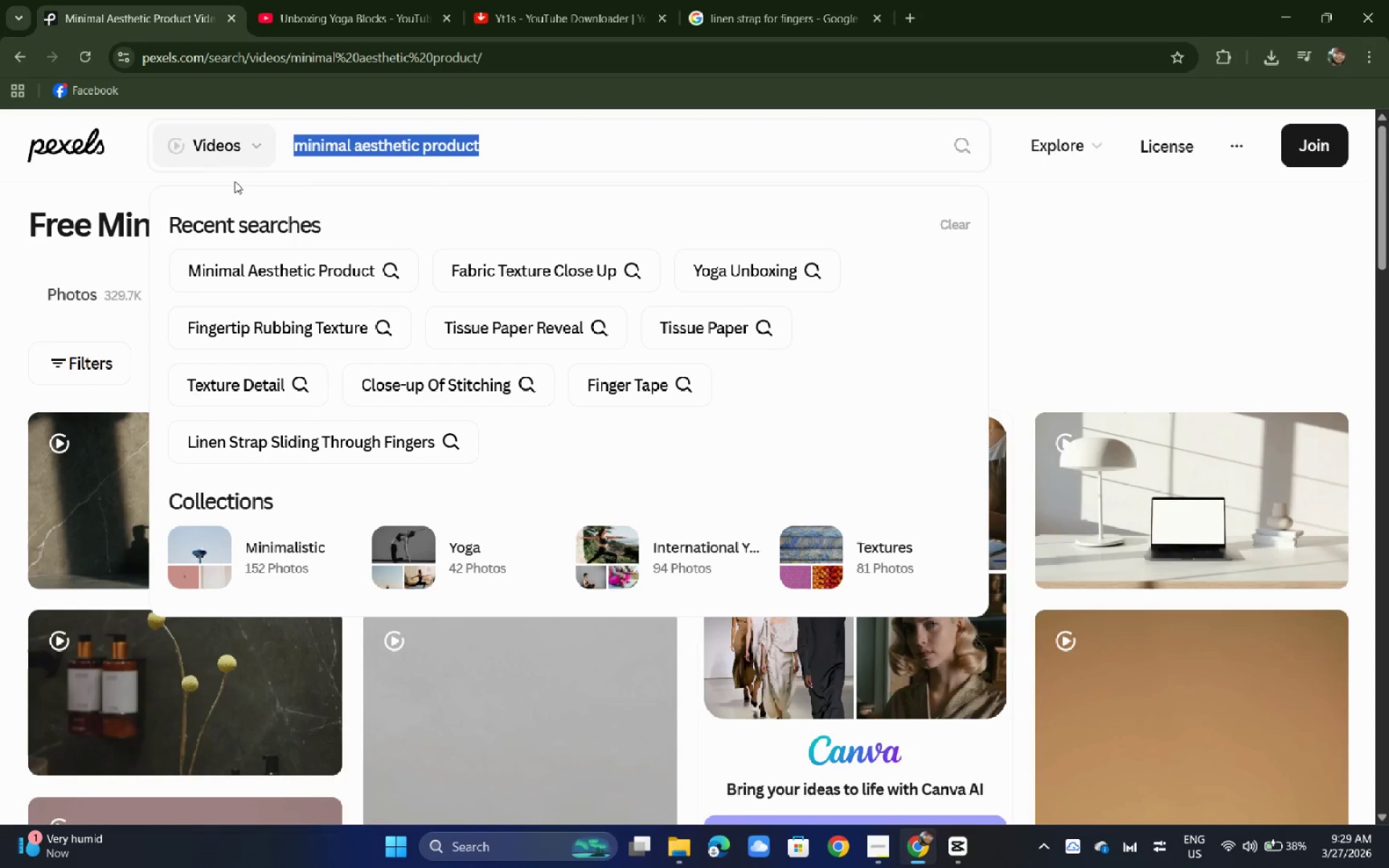 
key(Control+V)
 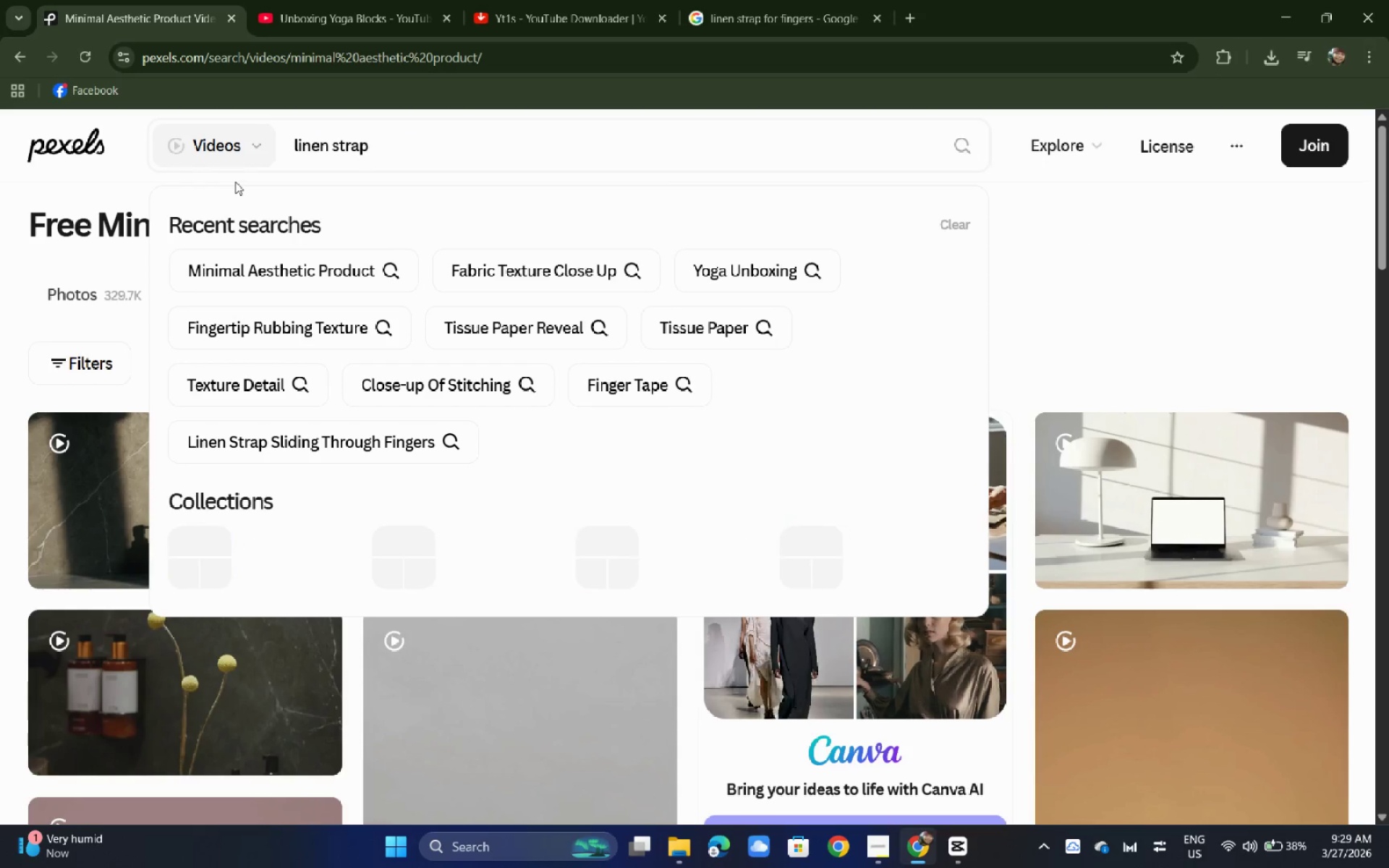 
key(Enter)
 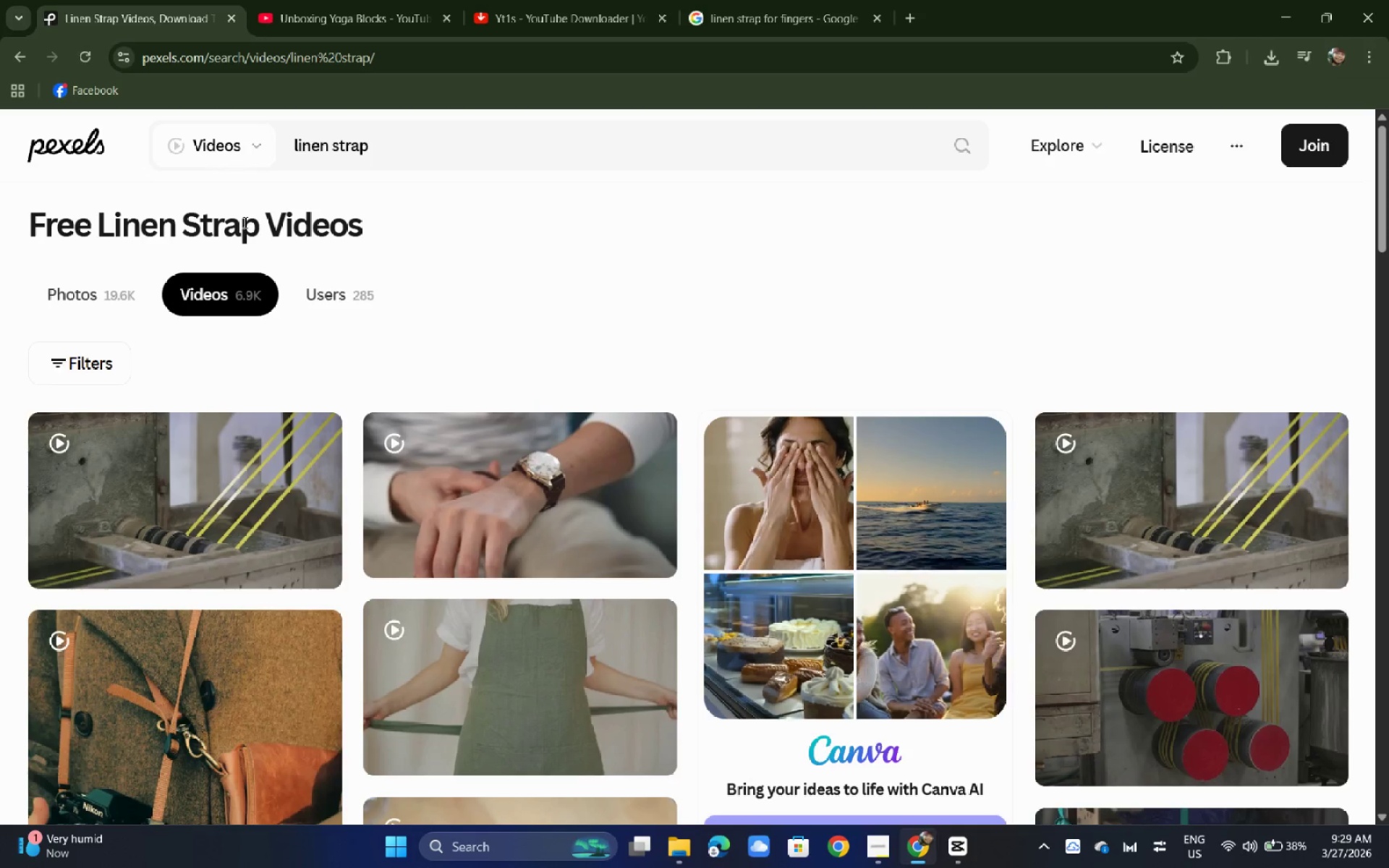 
wait(6.05)
 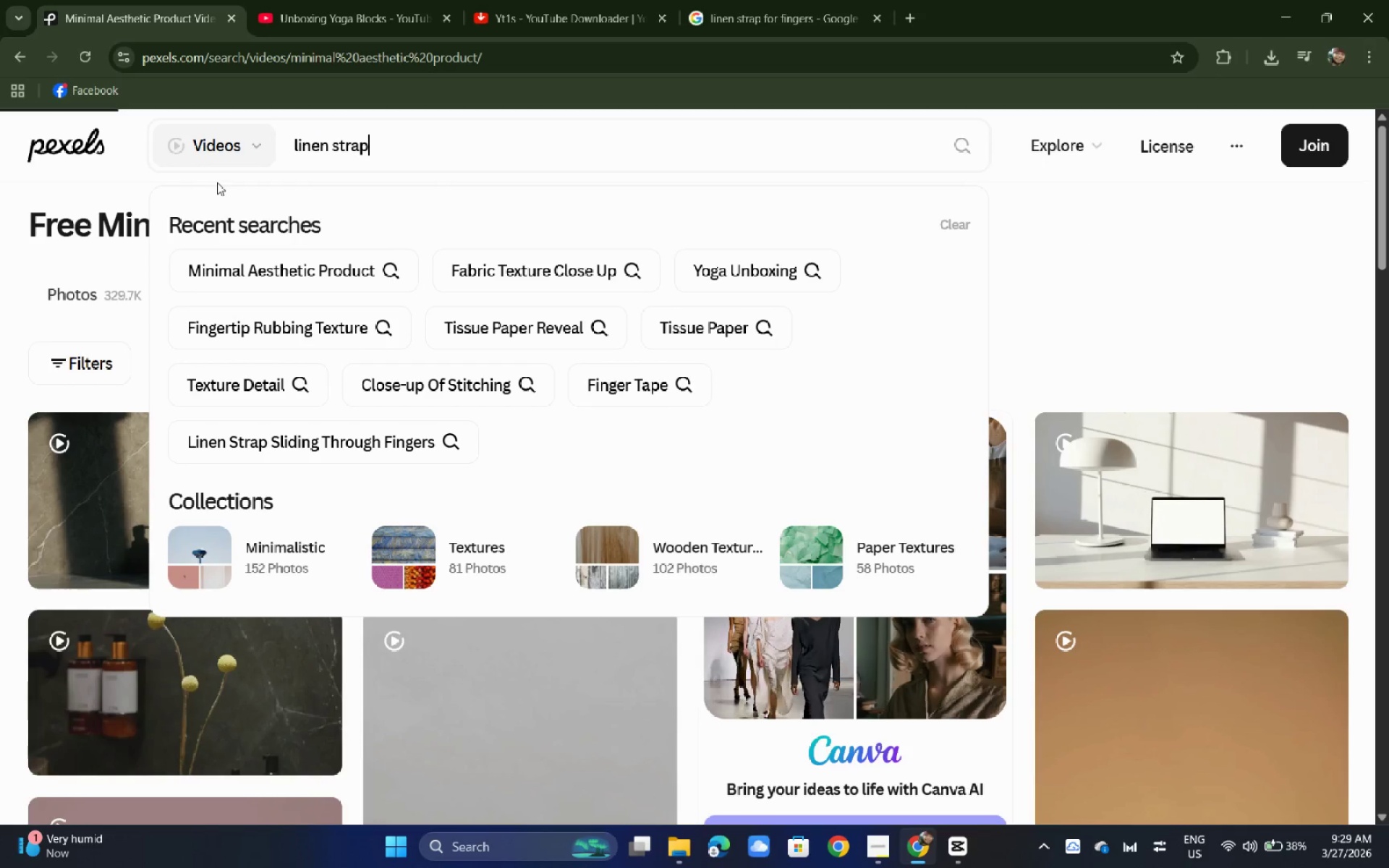 
key(Alt+AltLeft)
 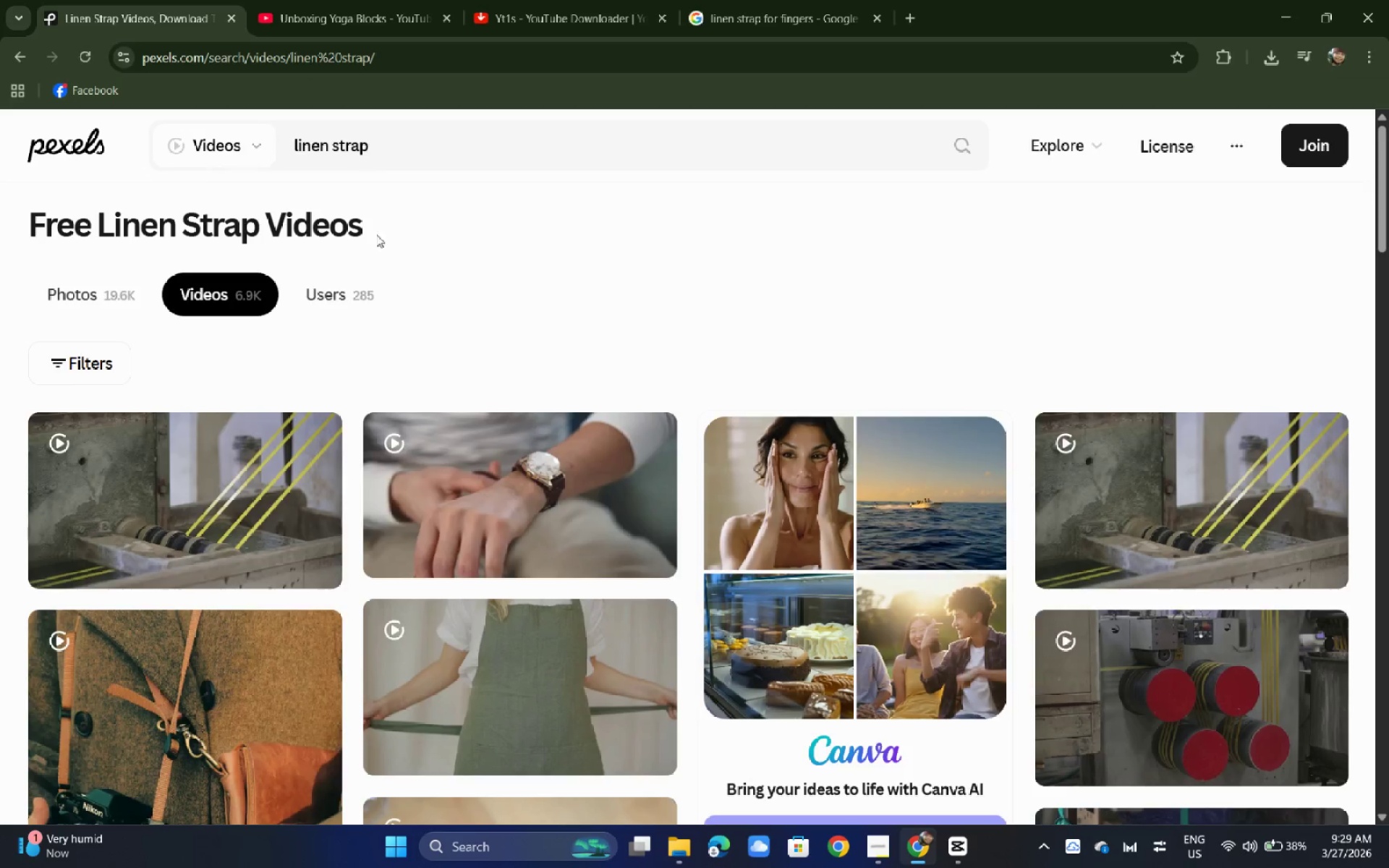 
key(Alt+Tab)